 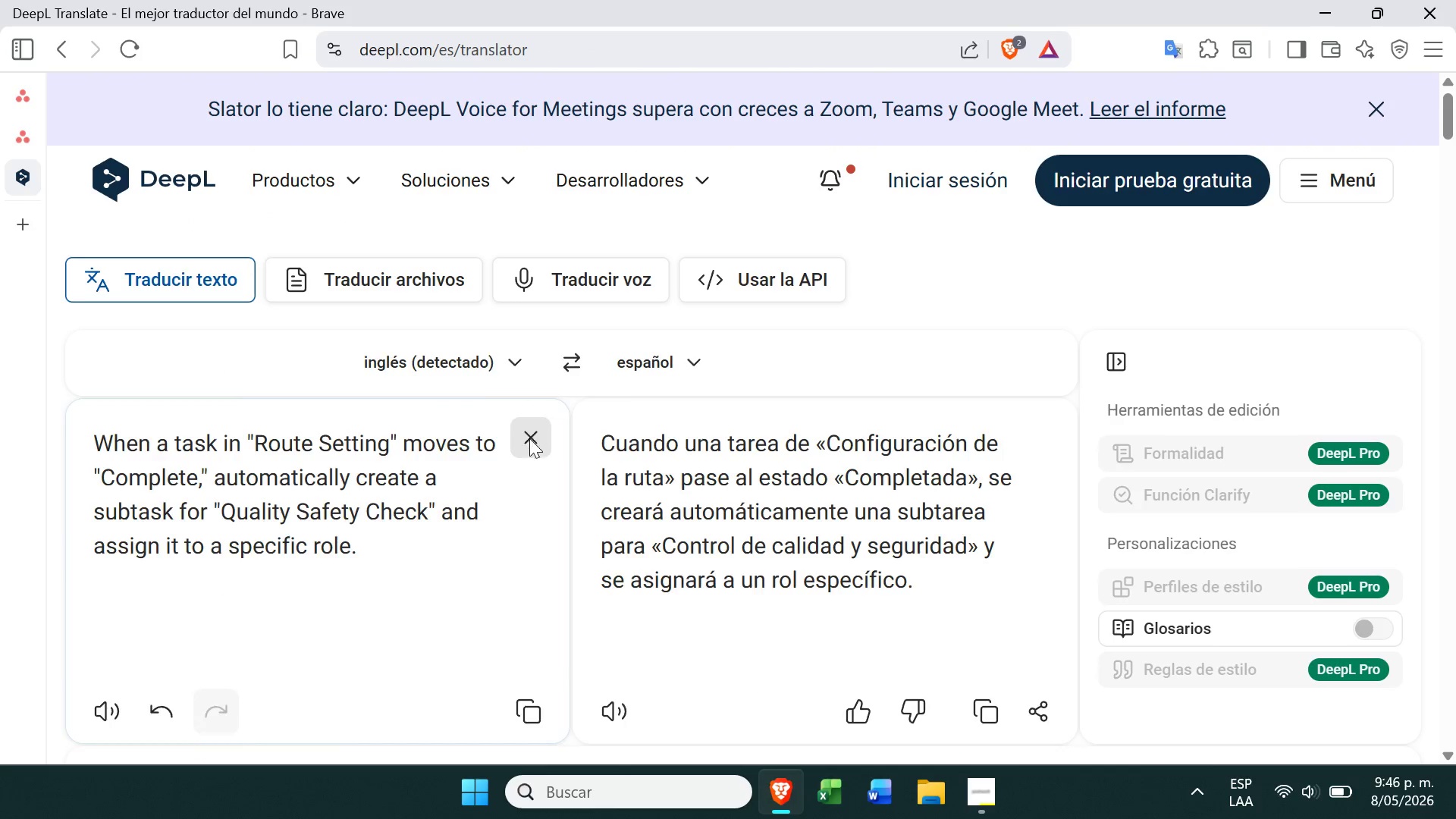 
key(Control+V)
 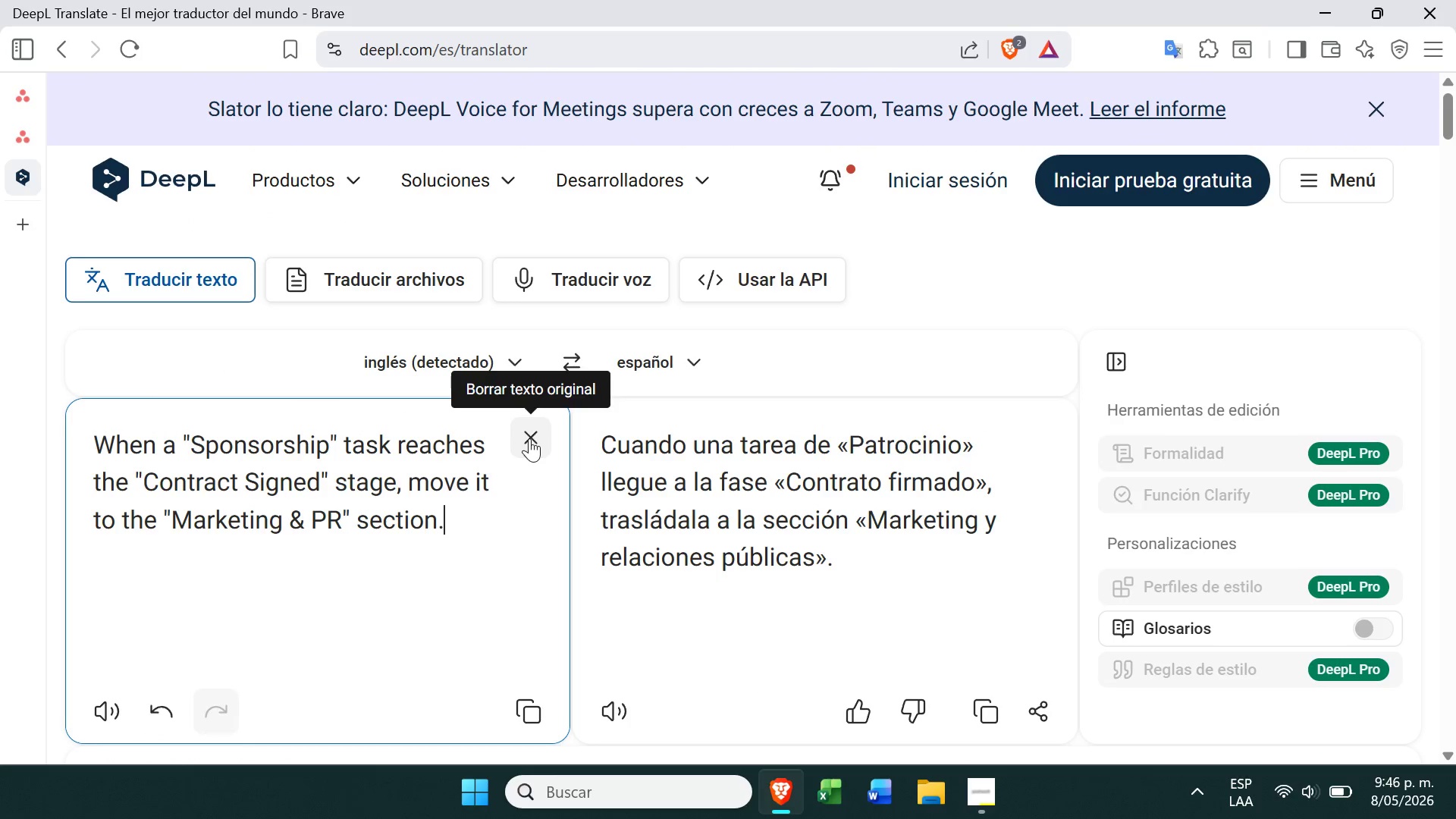 
wait(11.41)
 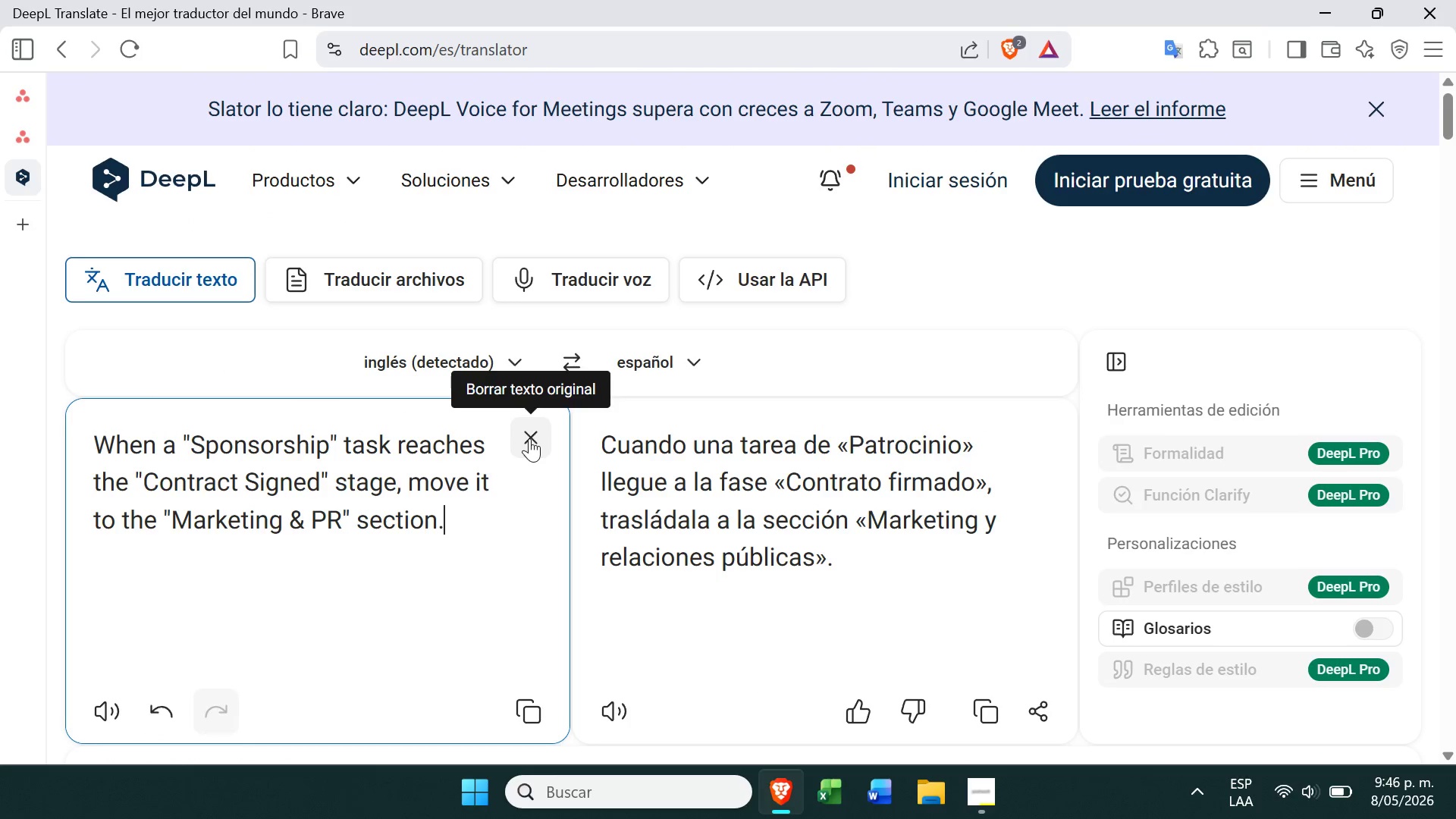 
left_click([33, 133])
 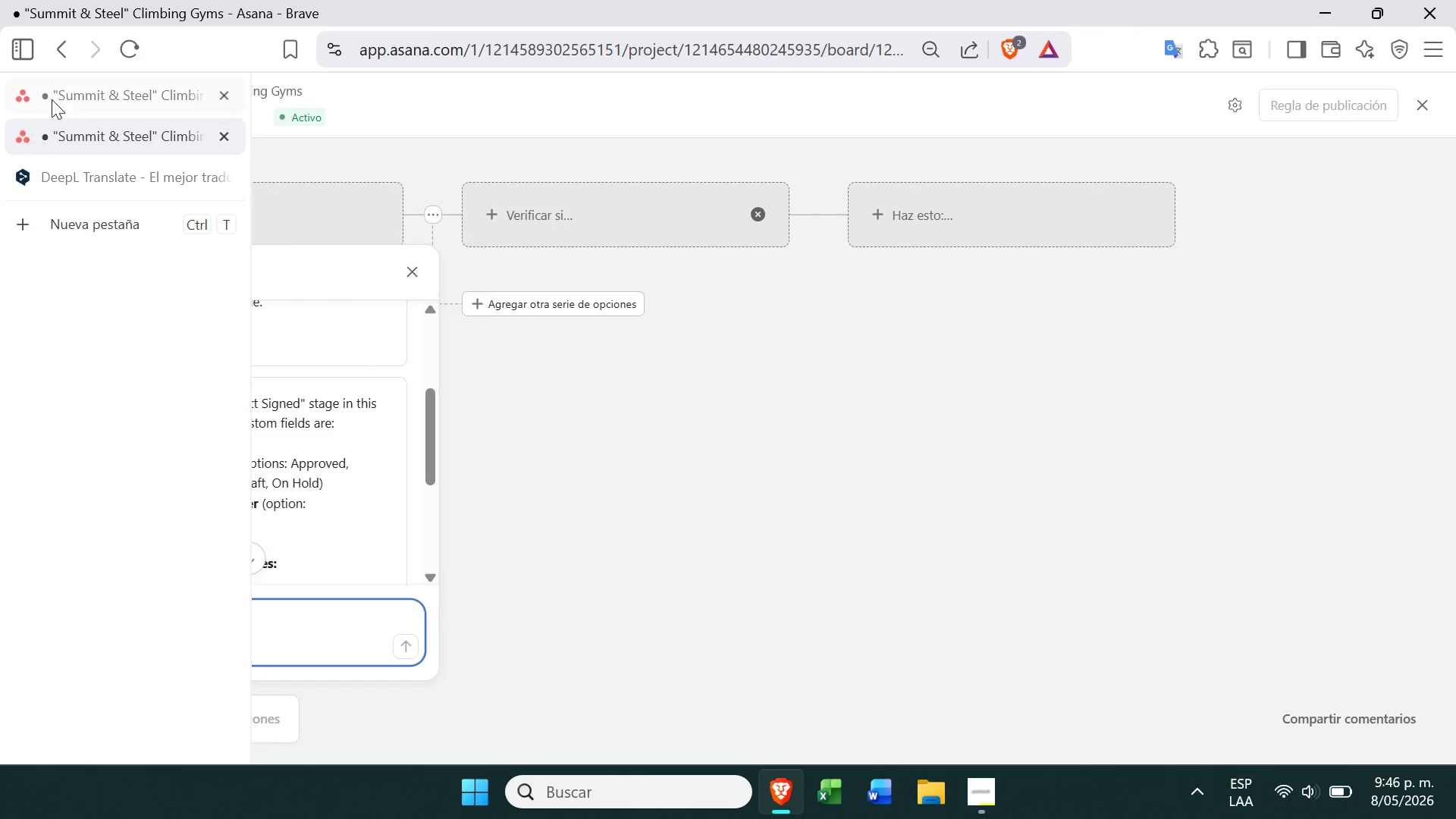 
left_click([58, 90])
 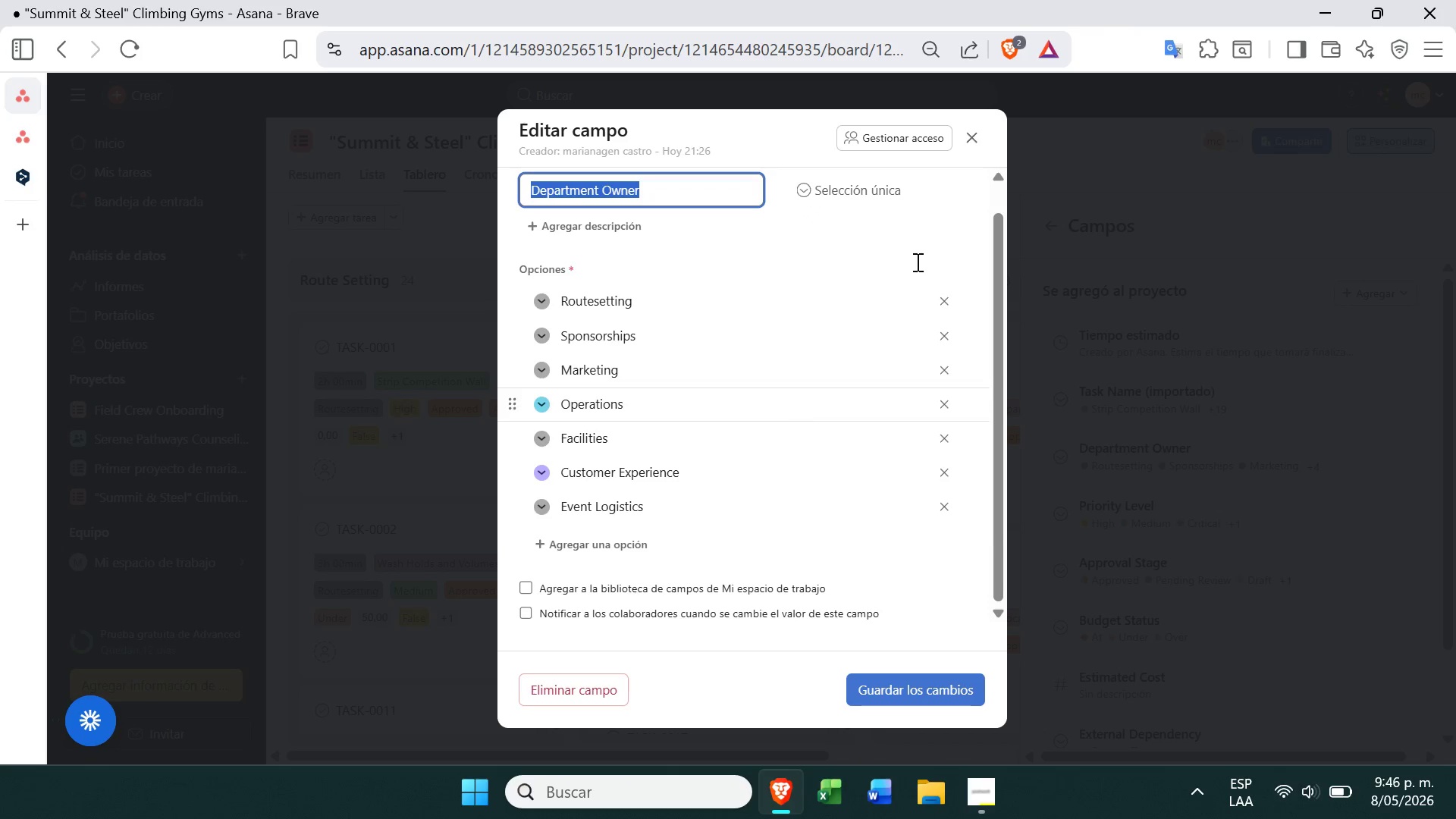 
wait(5.64)
 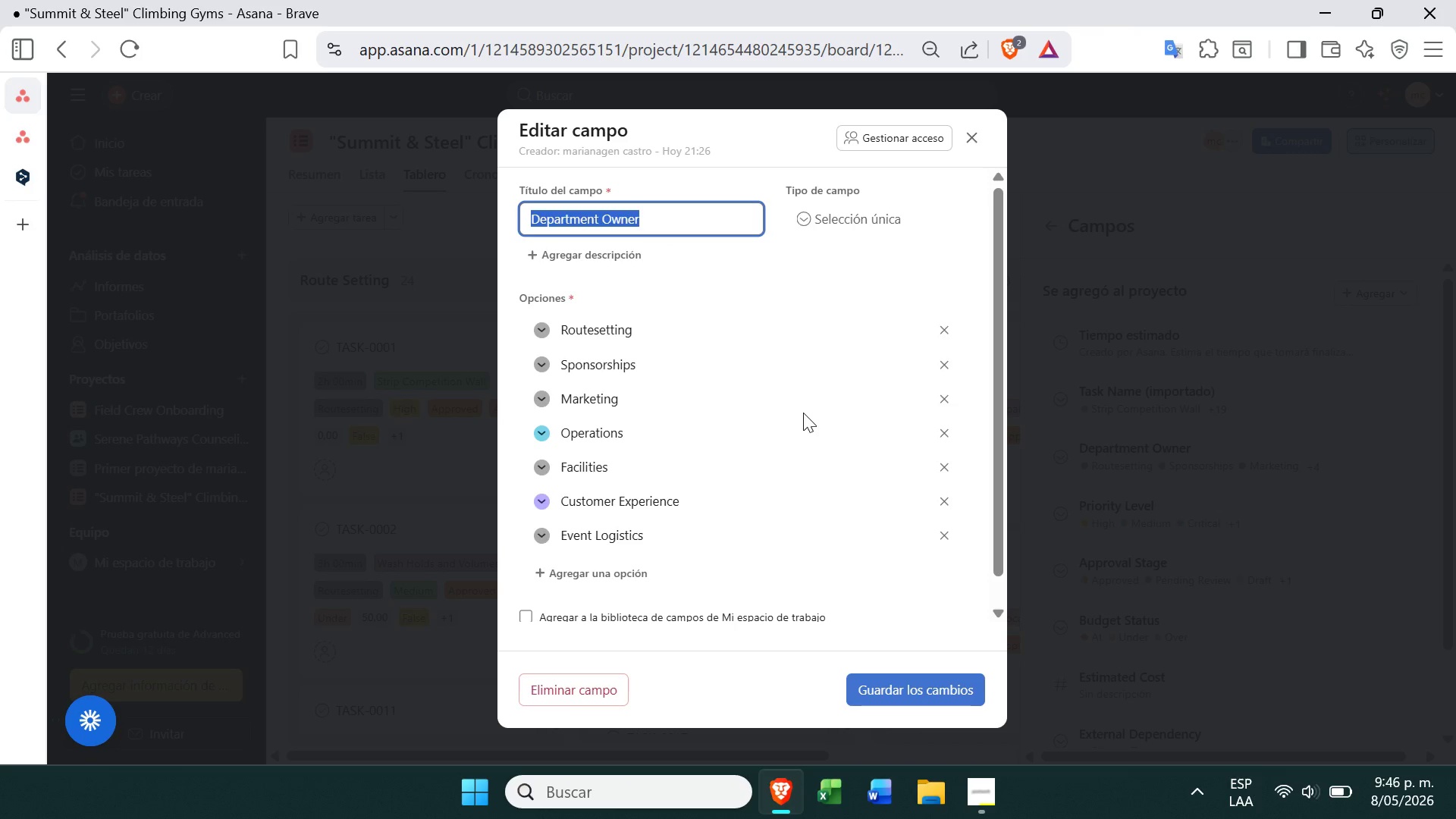 
double_click([976, 134])
 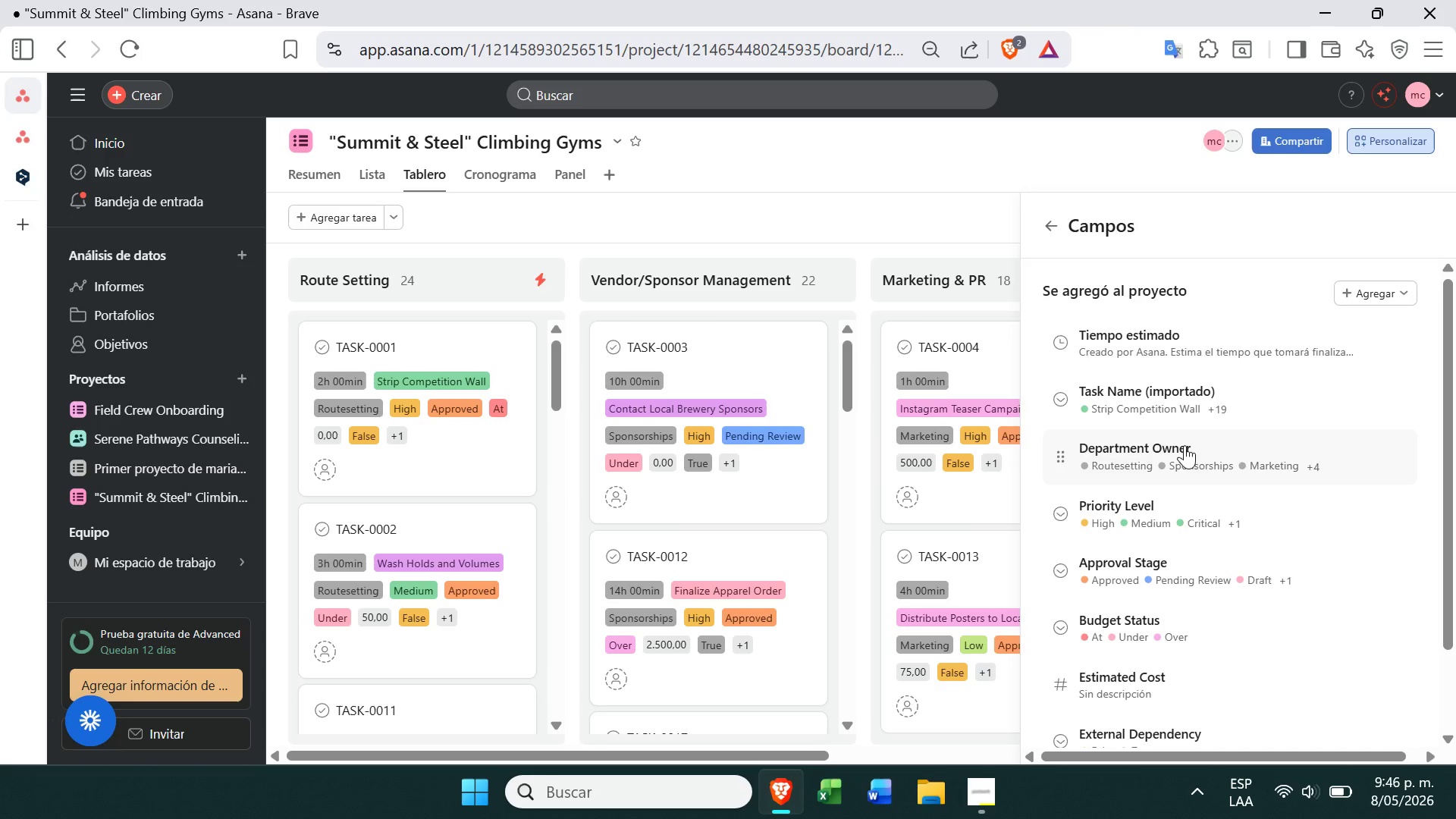 
wait(5.98)
 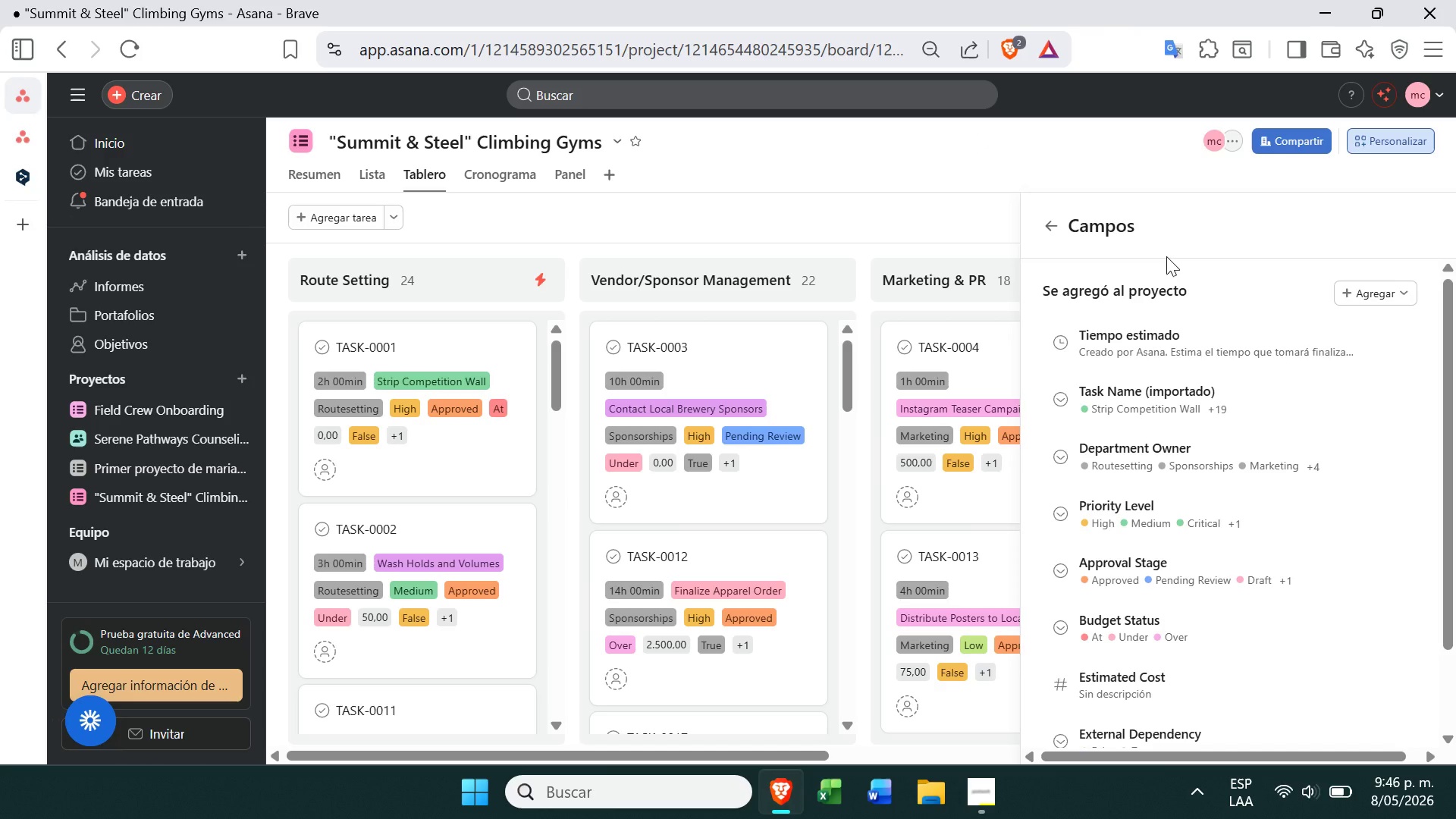 
left_click([1177, 418])
 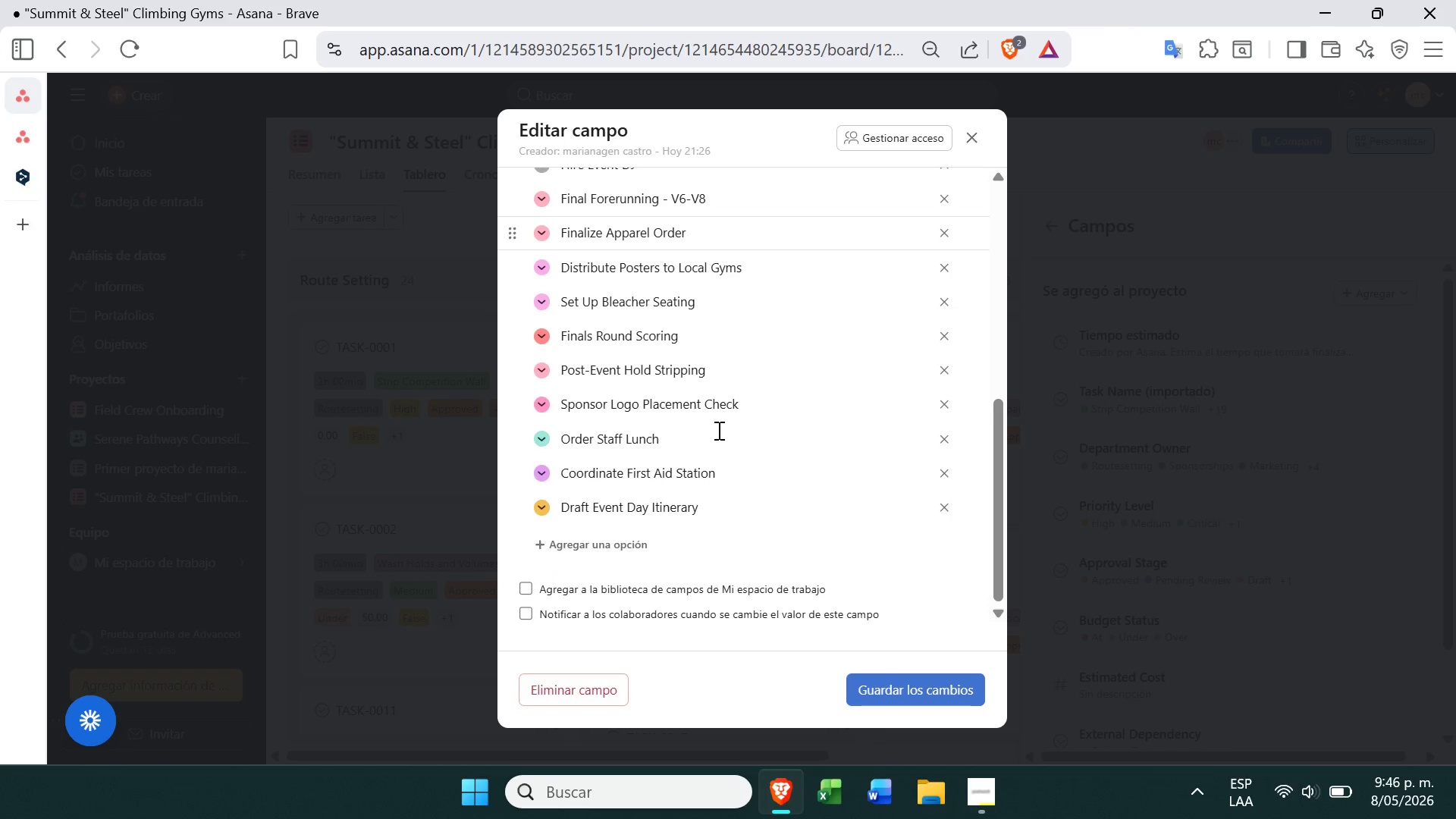 
wait(6.16)
 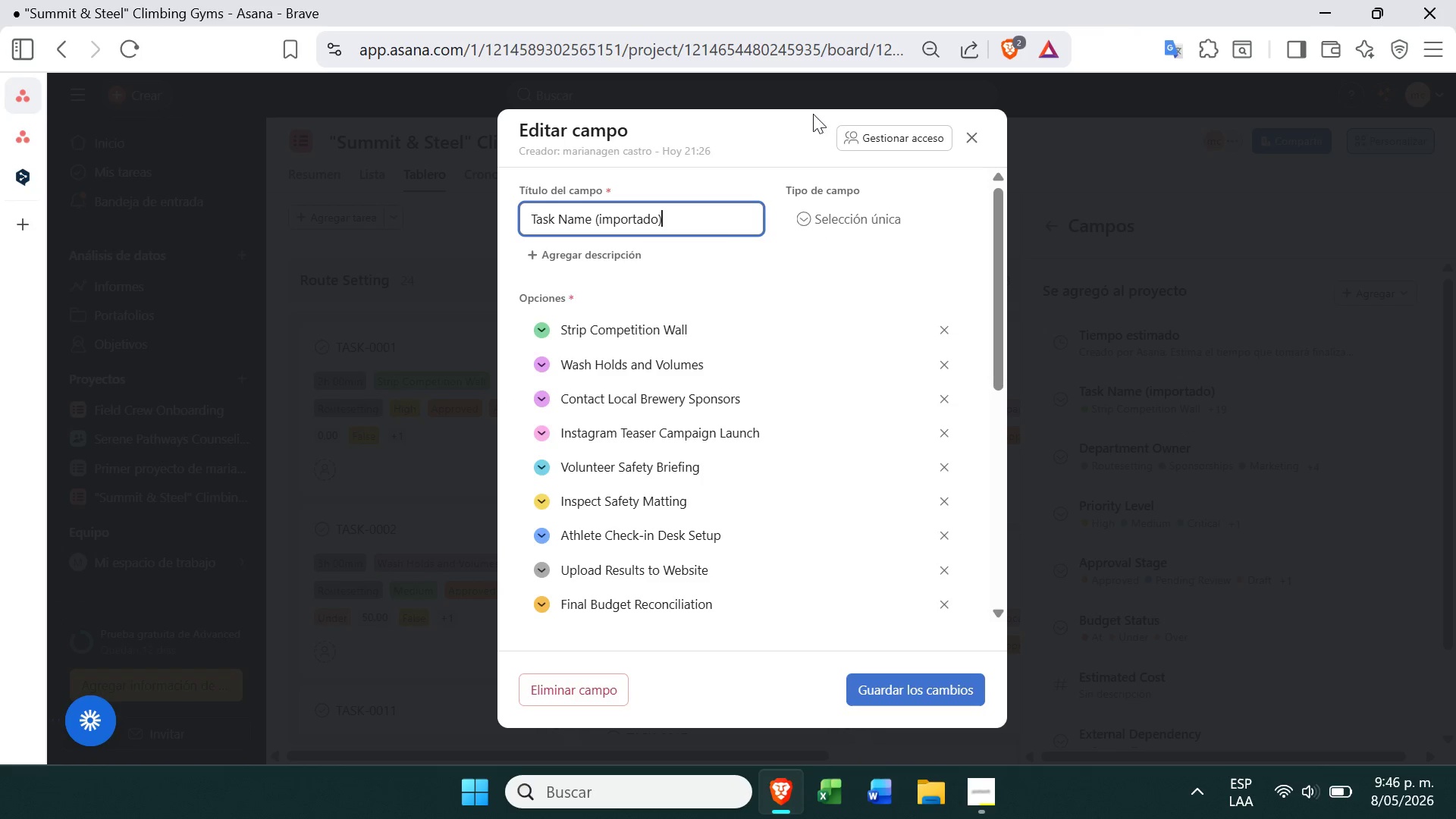 
left_click([960, 137])
 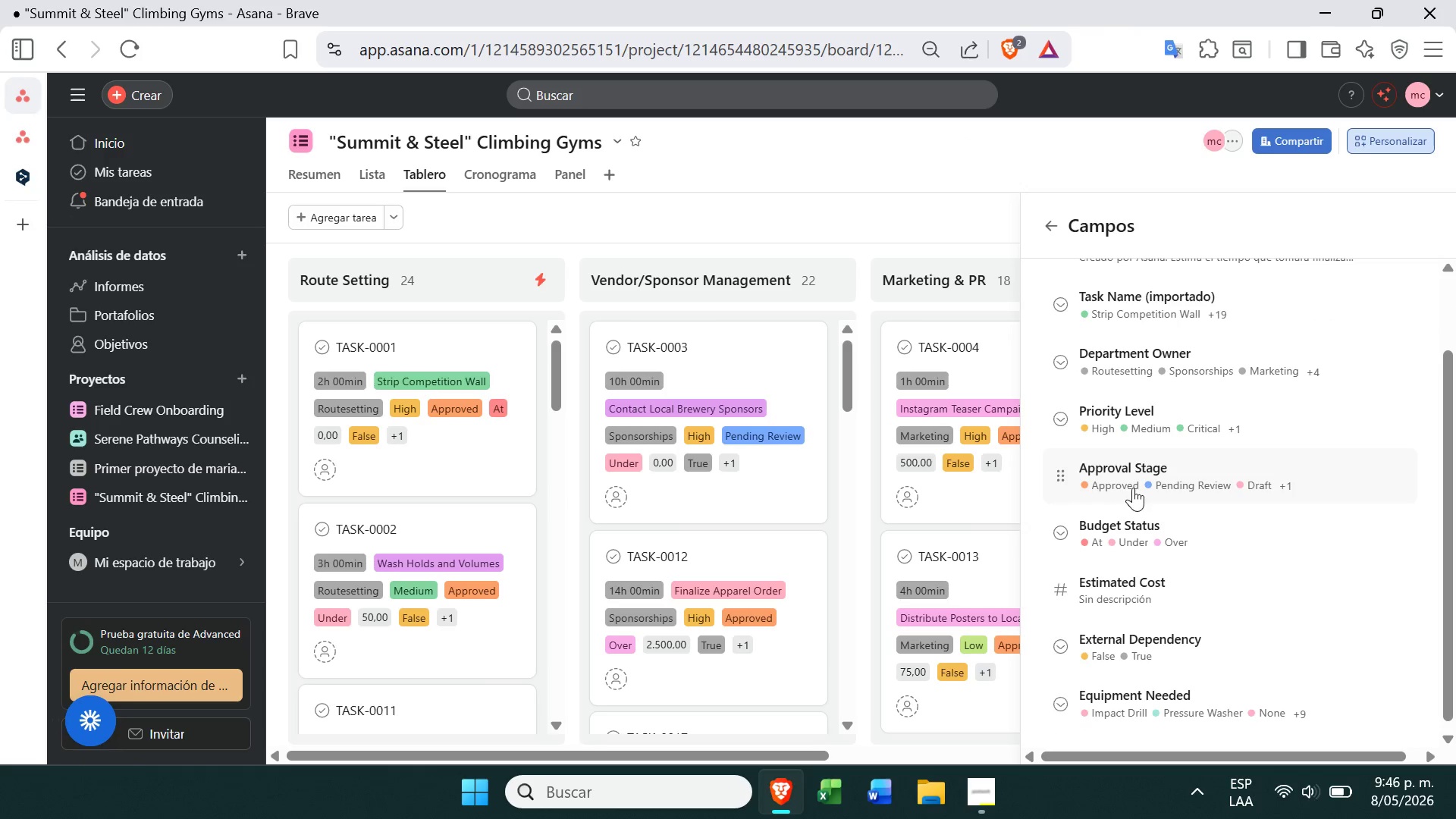 
left_click([1122, 539])
 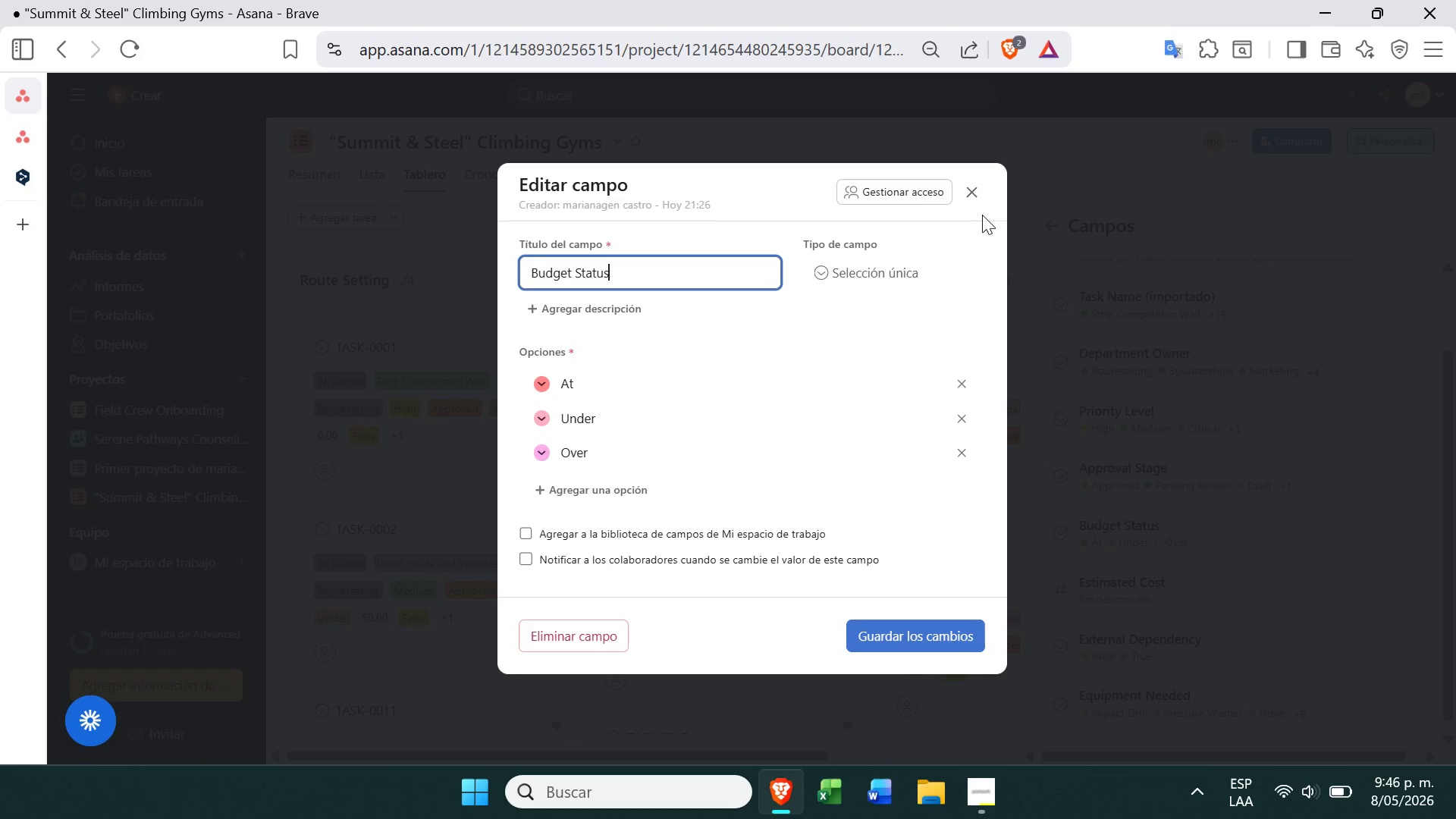 
left_click([974, 187])
 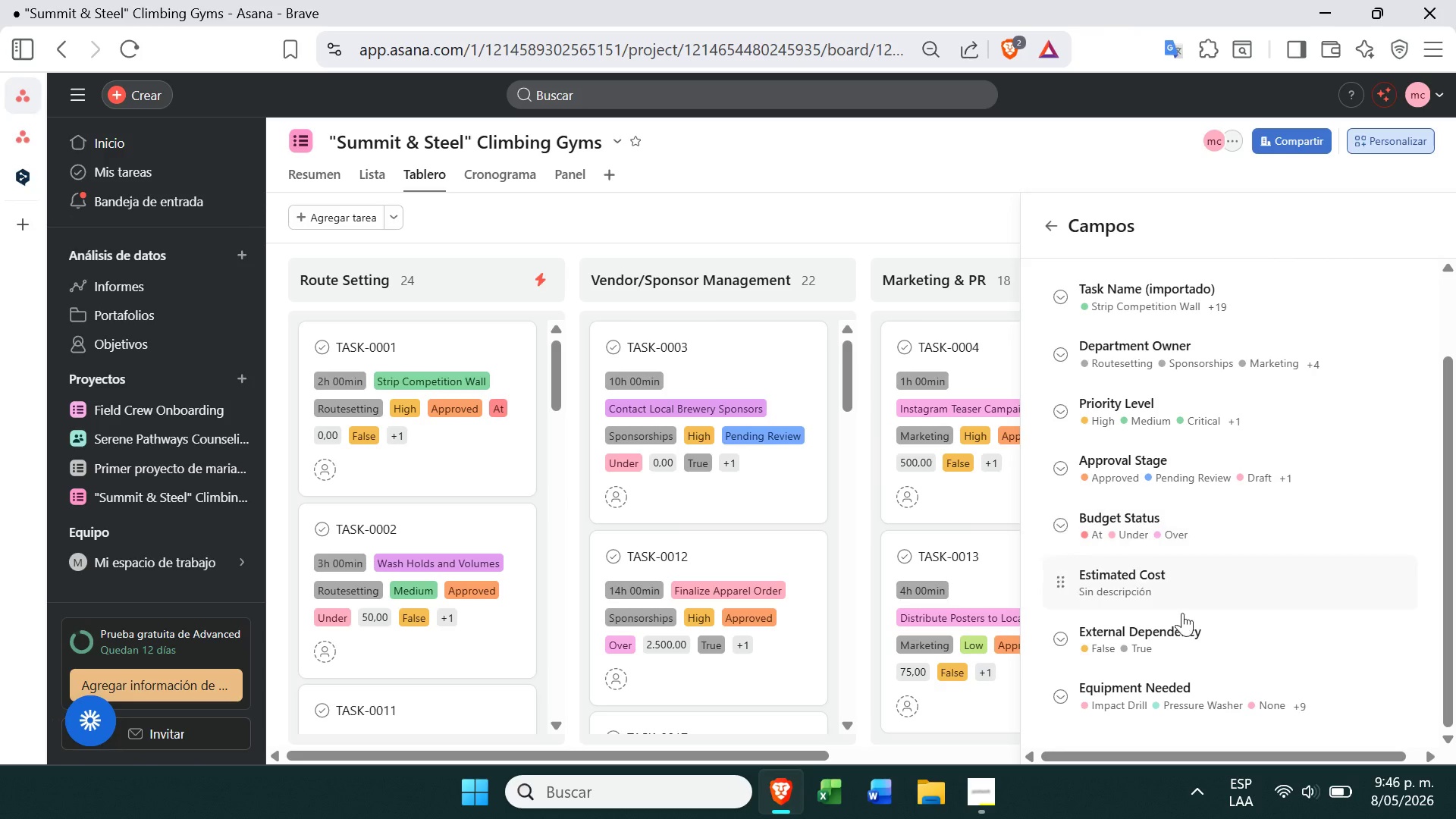 
left_click([1166, 713])
 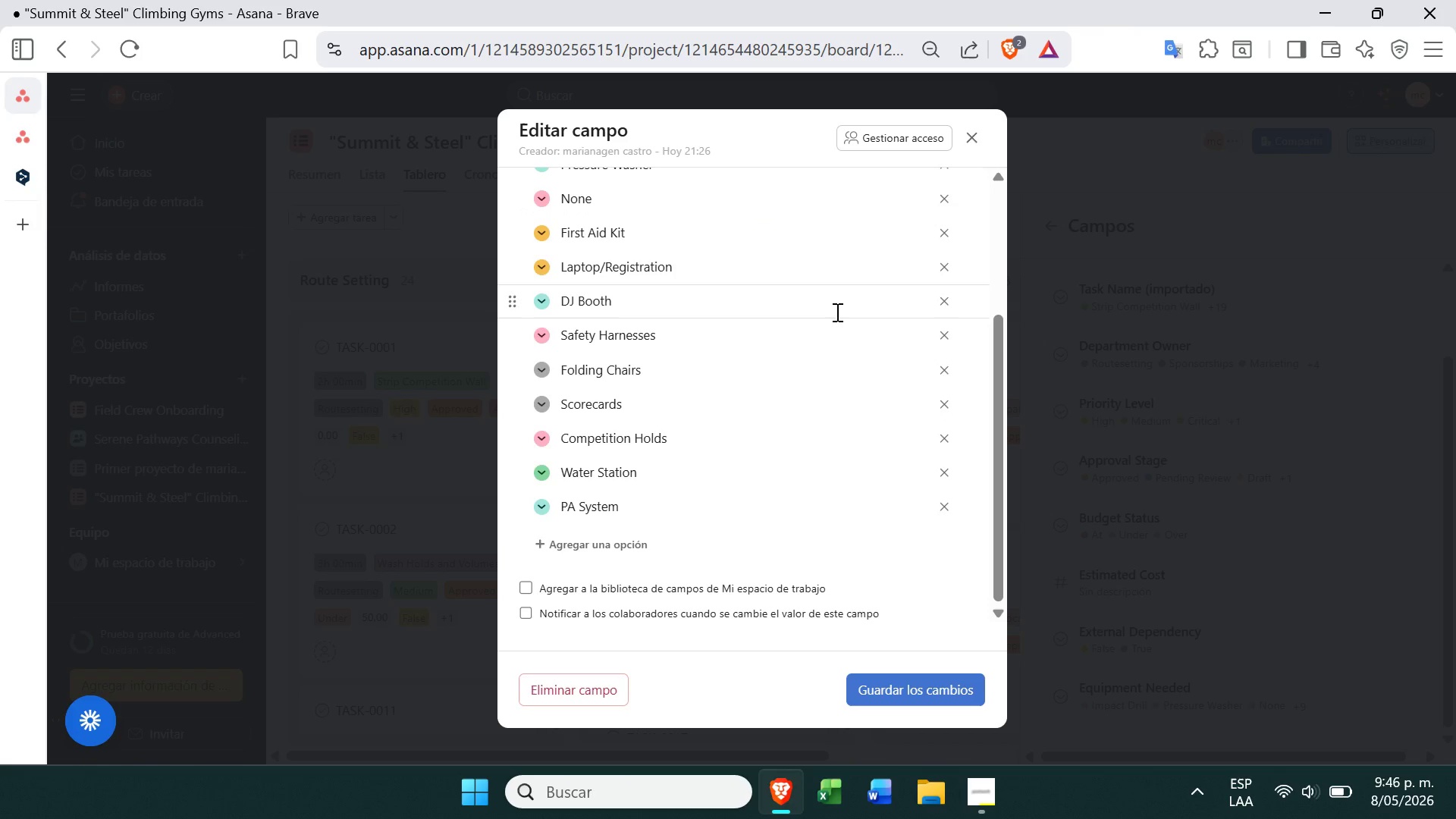 
left_click([893, 695])
 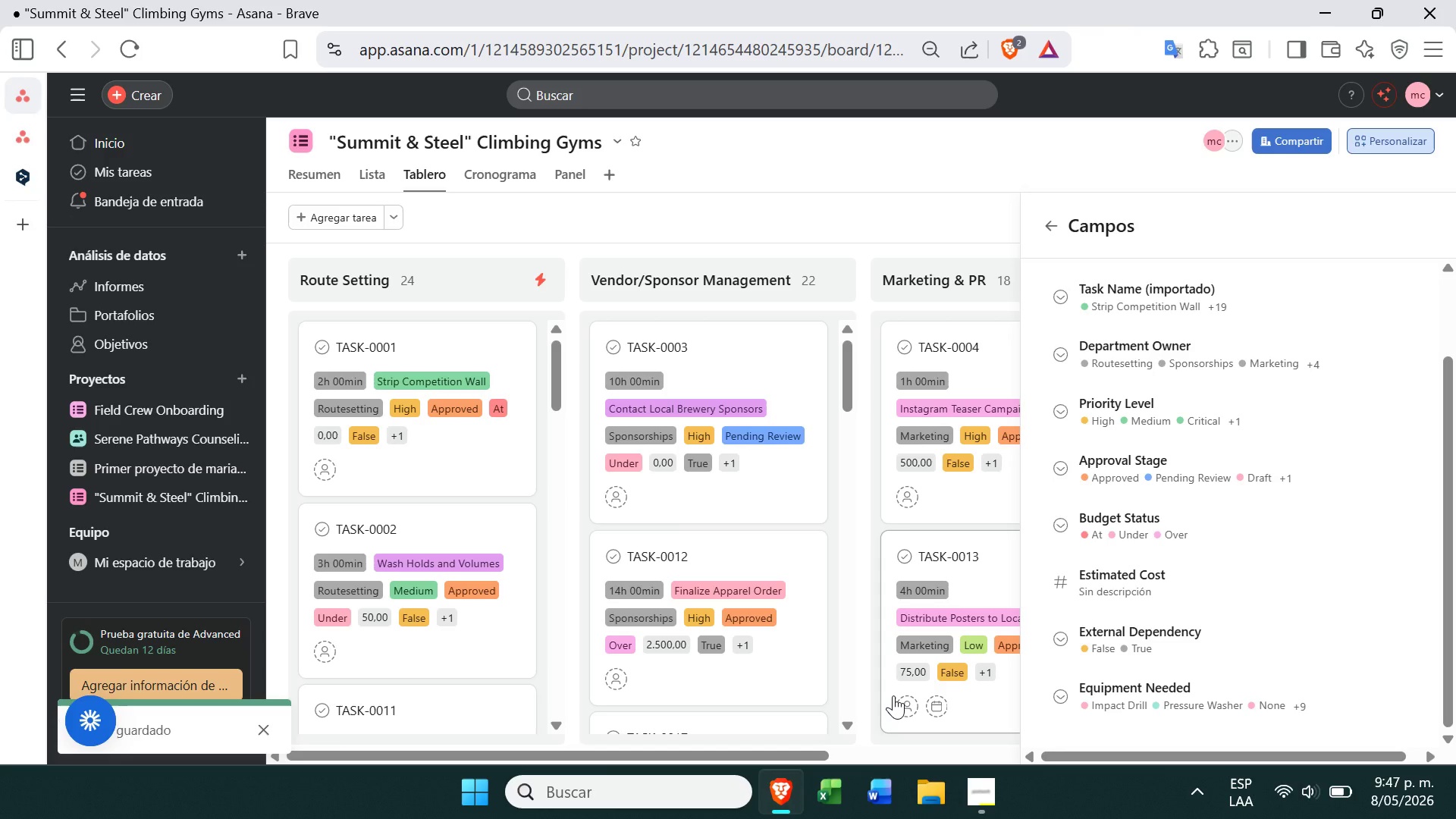 
wait(9.0)
 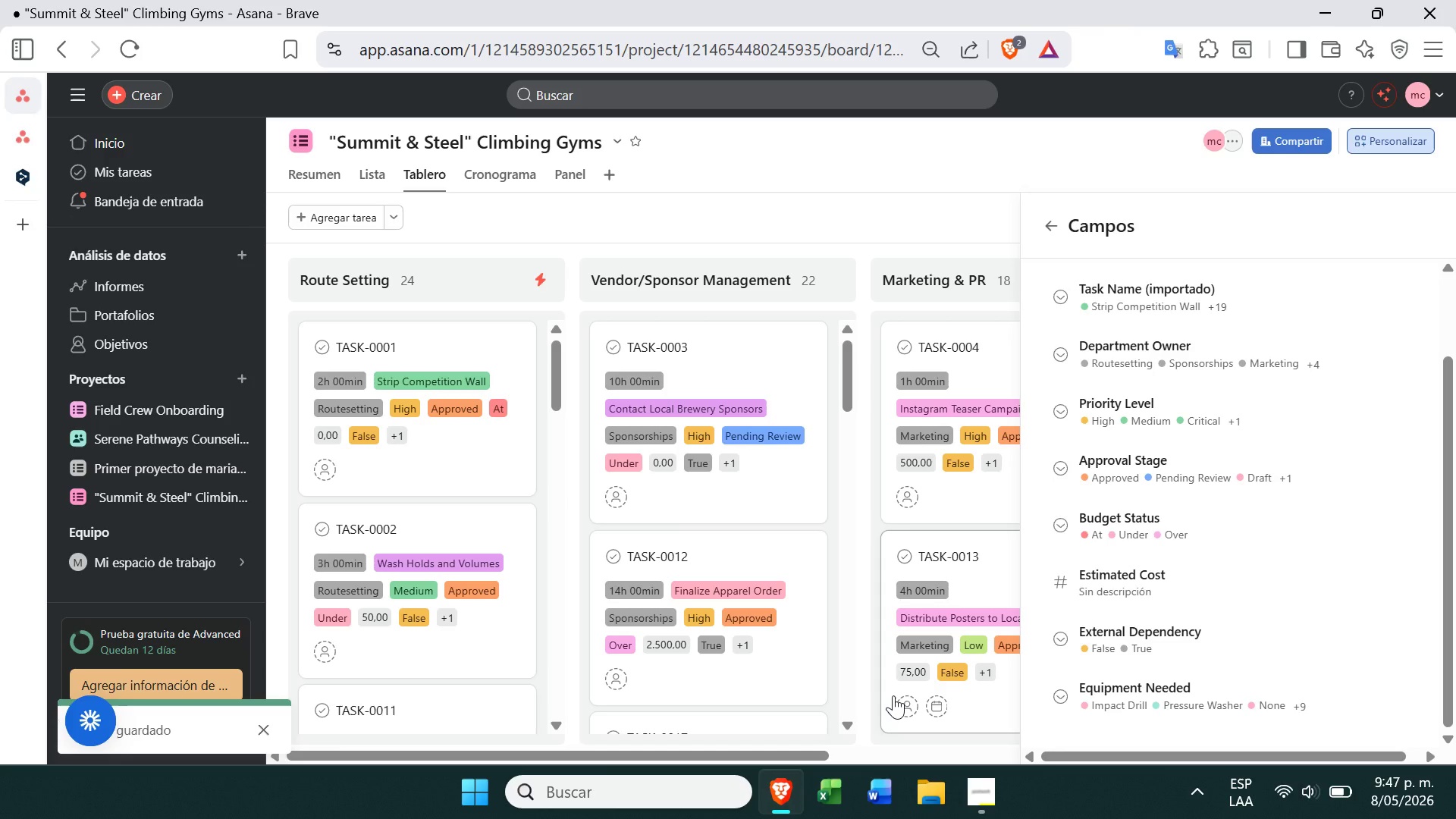 
left_click([746, 242])
 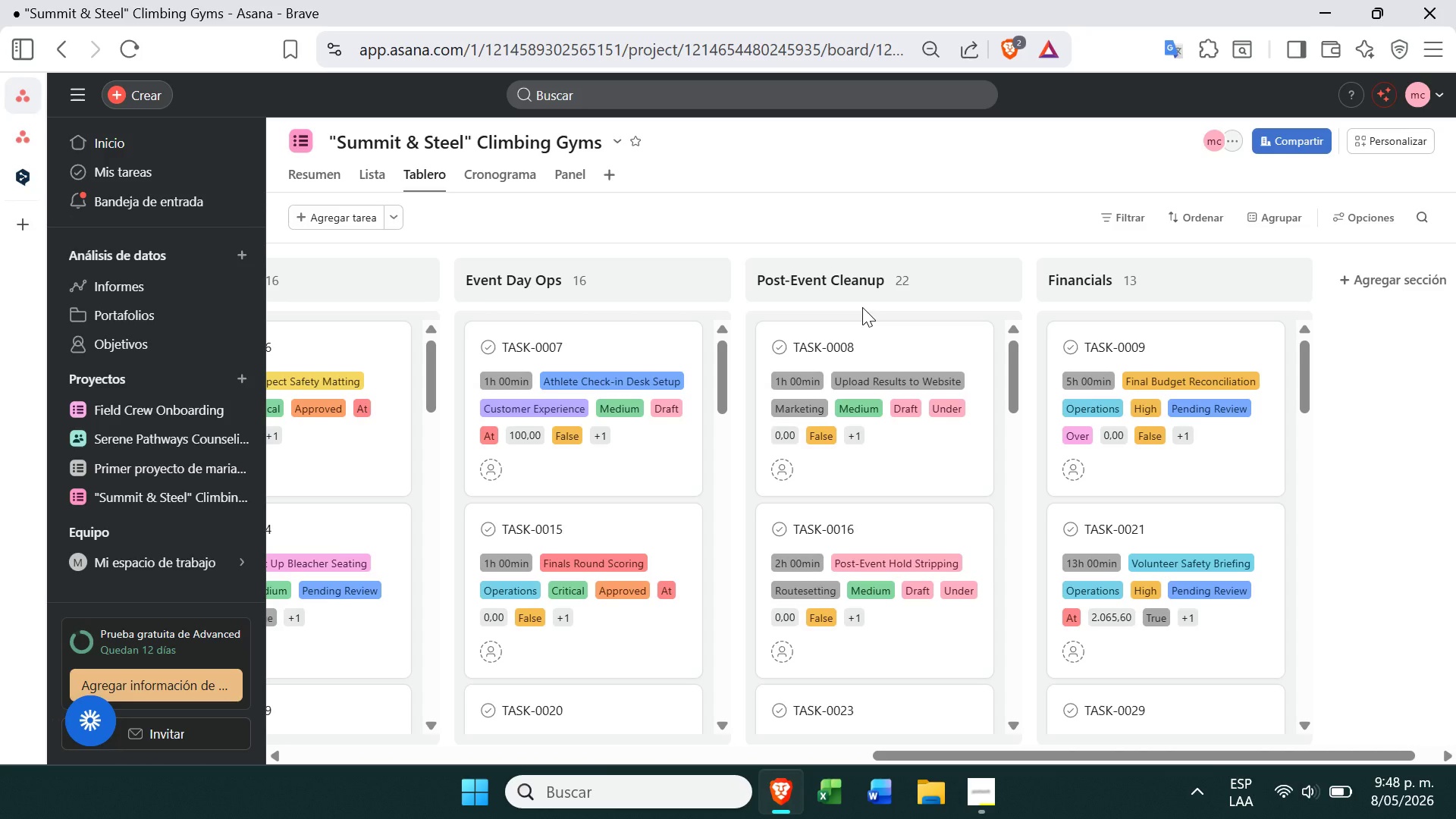 
wait(82.25)
 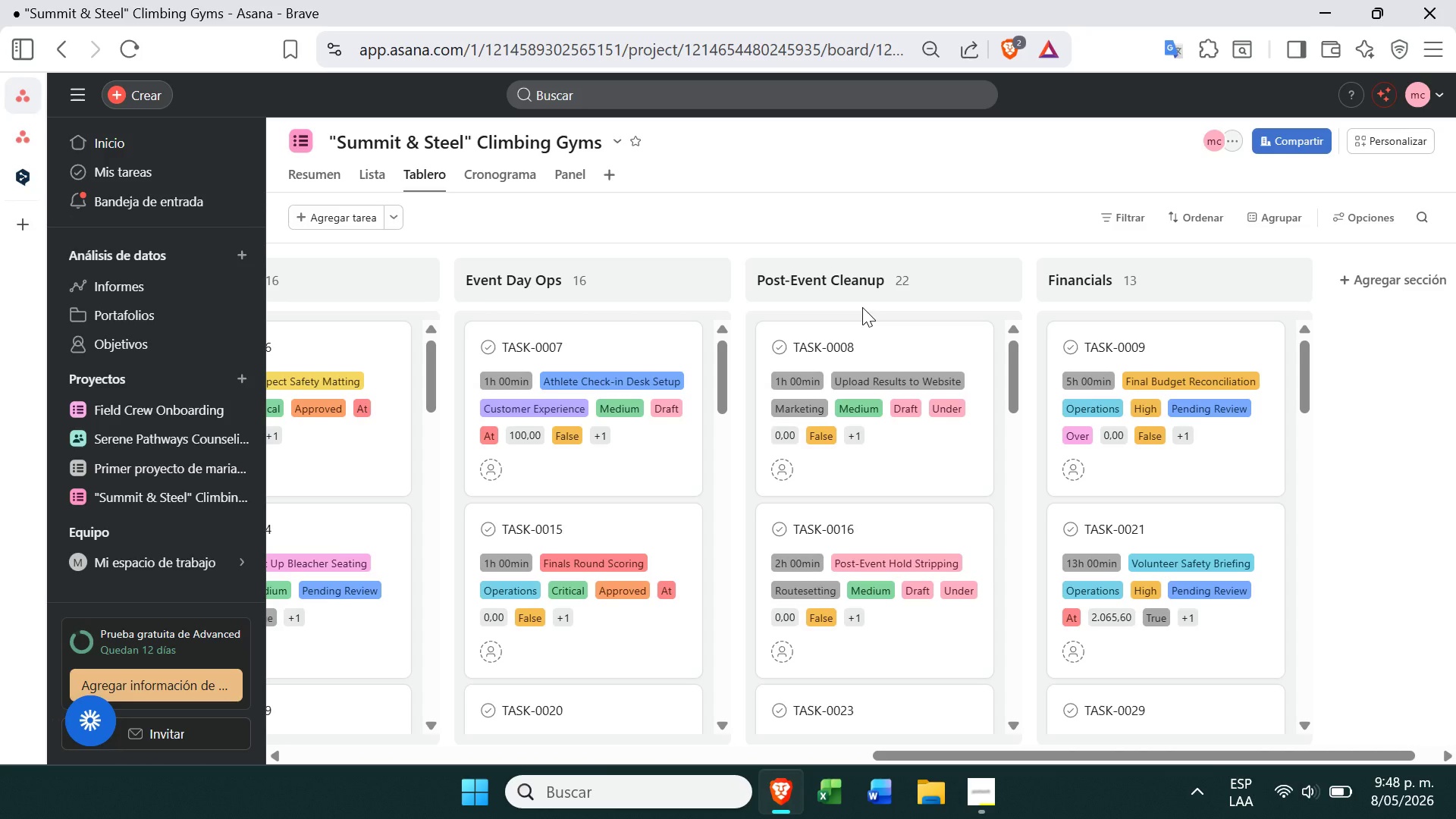 
left_click([1375, 138])
 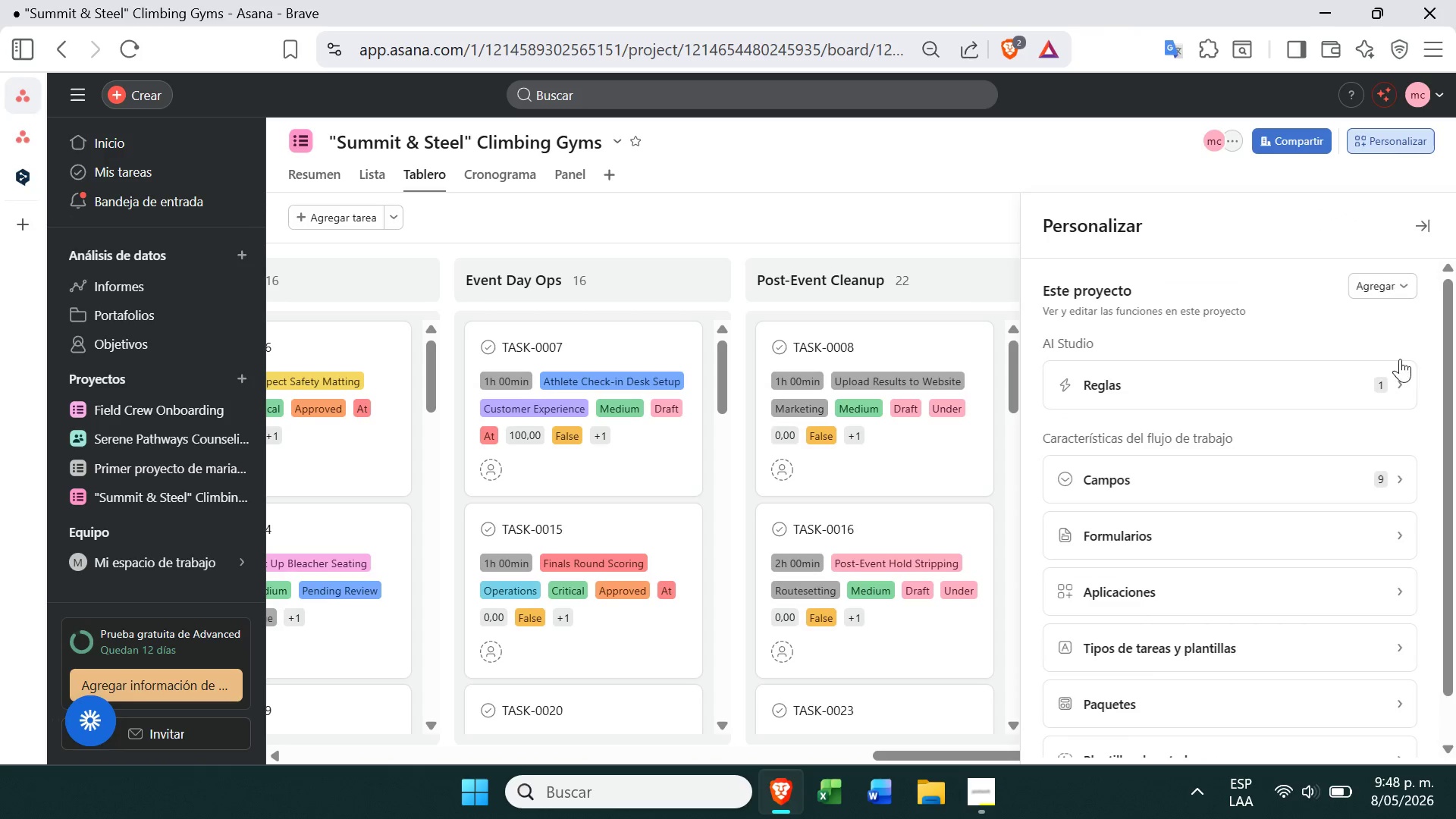 
left_click([1319, 384])
 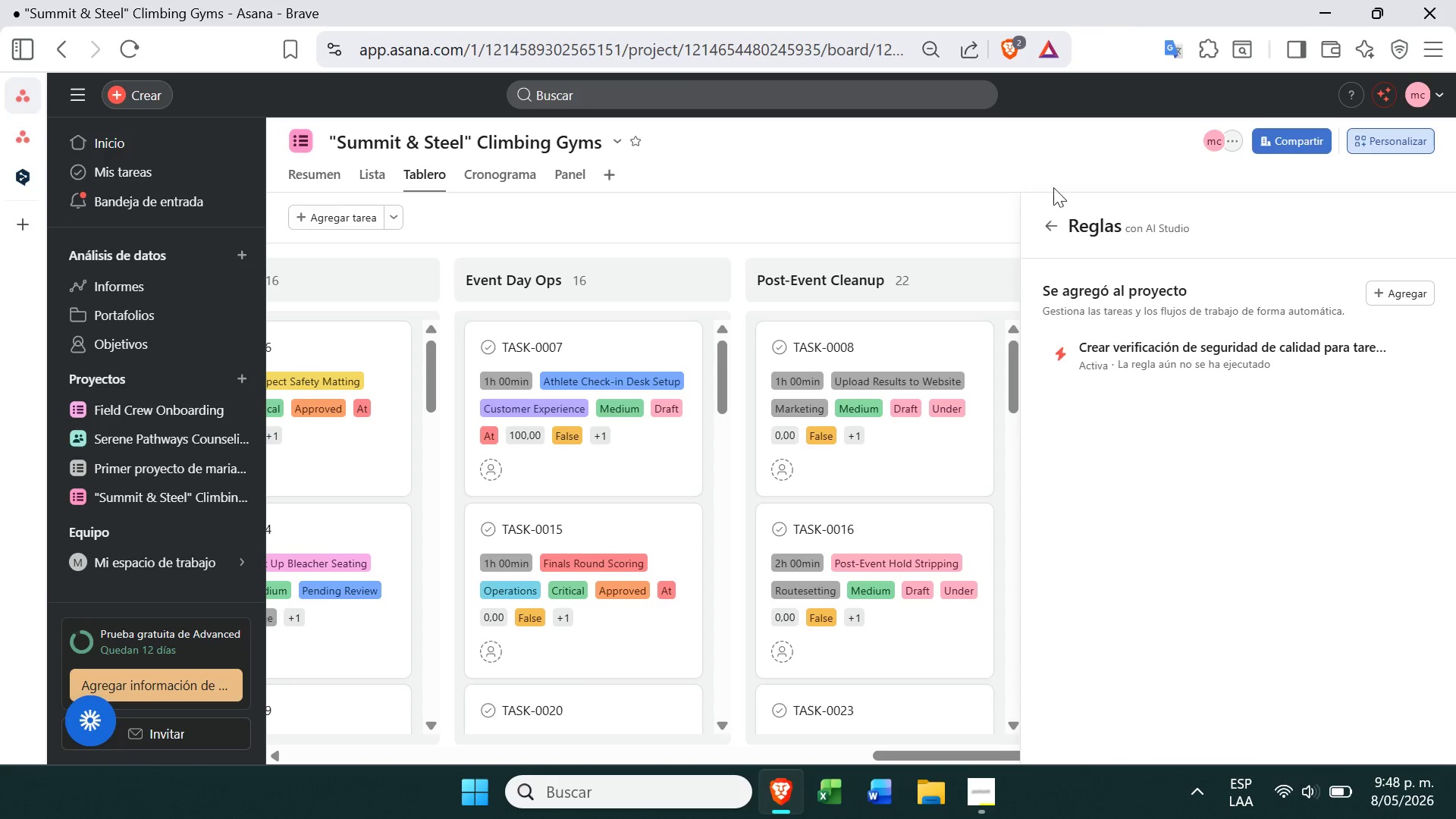 
left_click([1052, 224])
 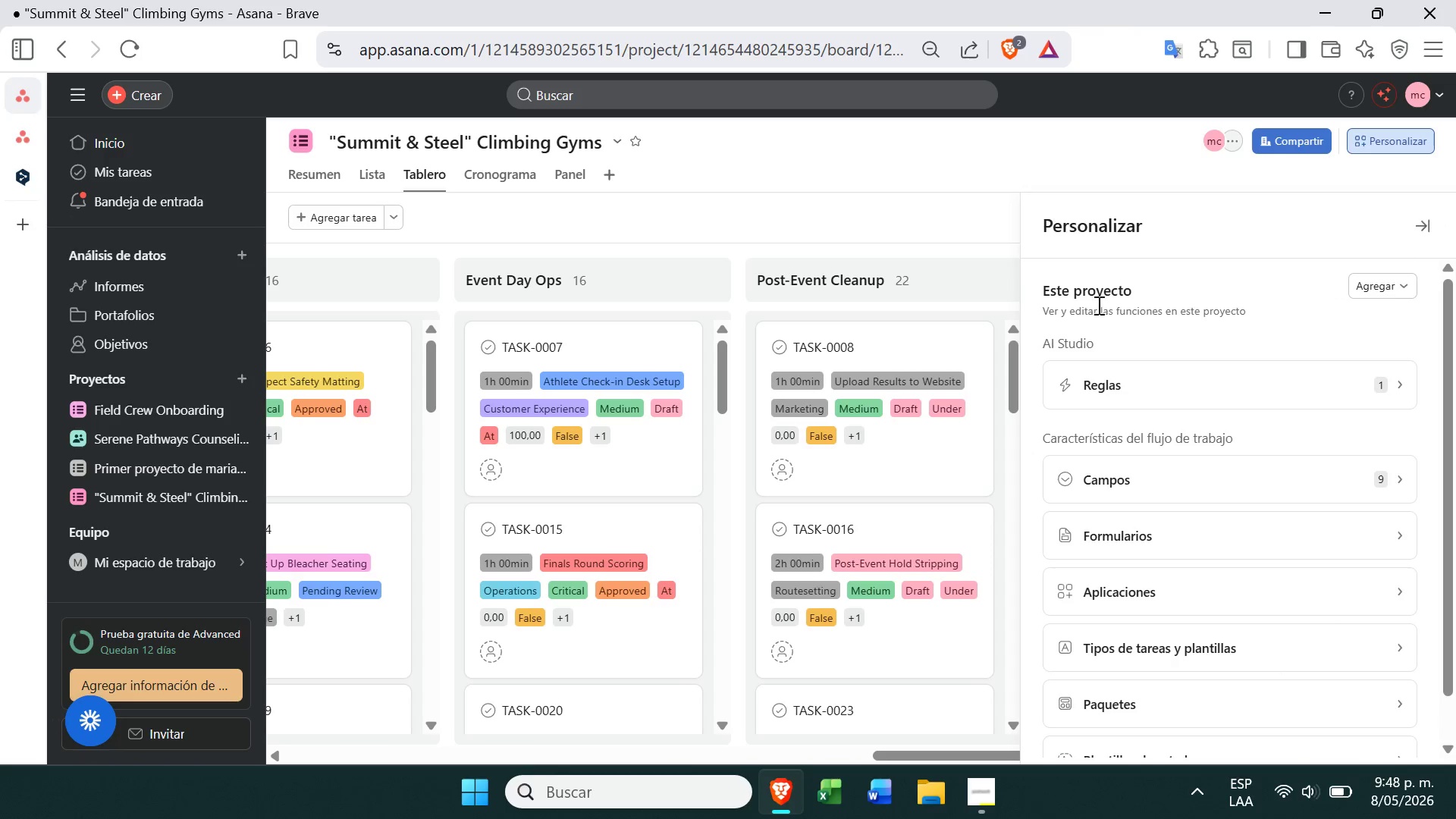 
left_click([1168, 486])
 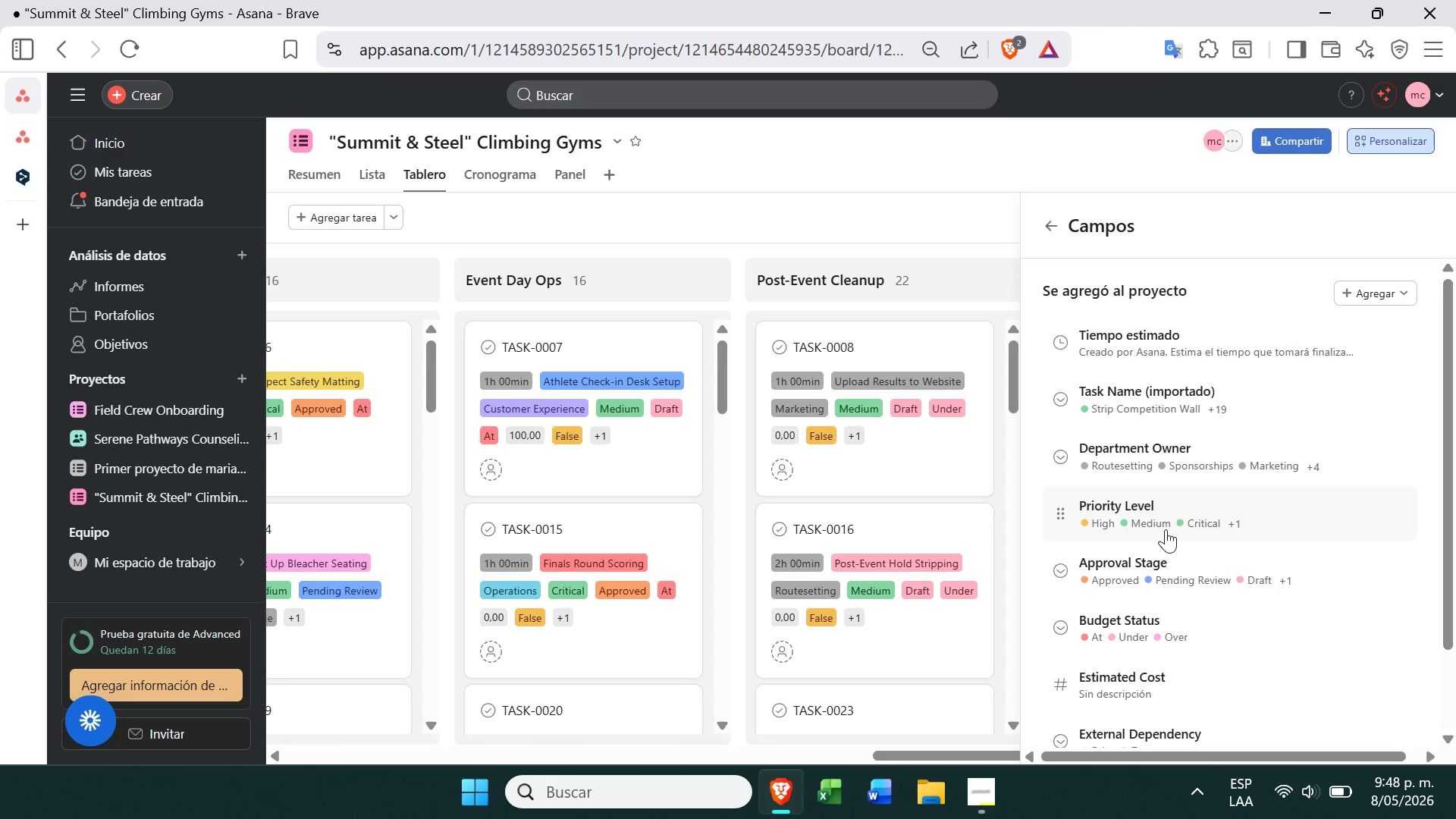 
left_click([1166, 580])
 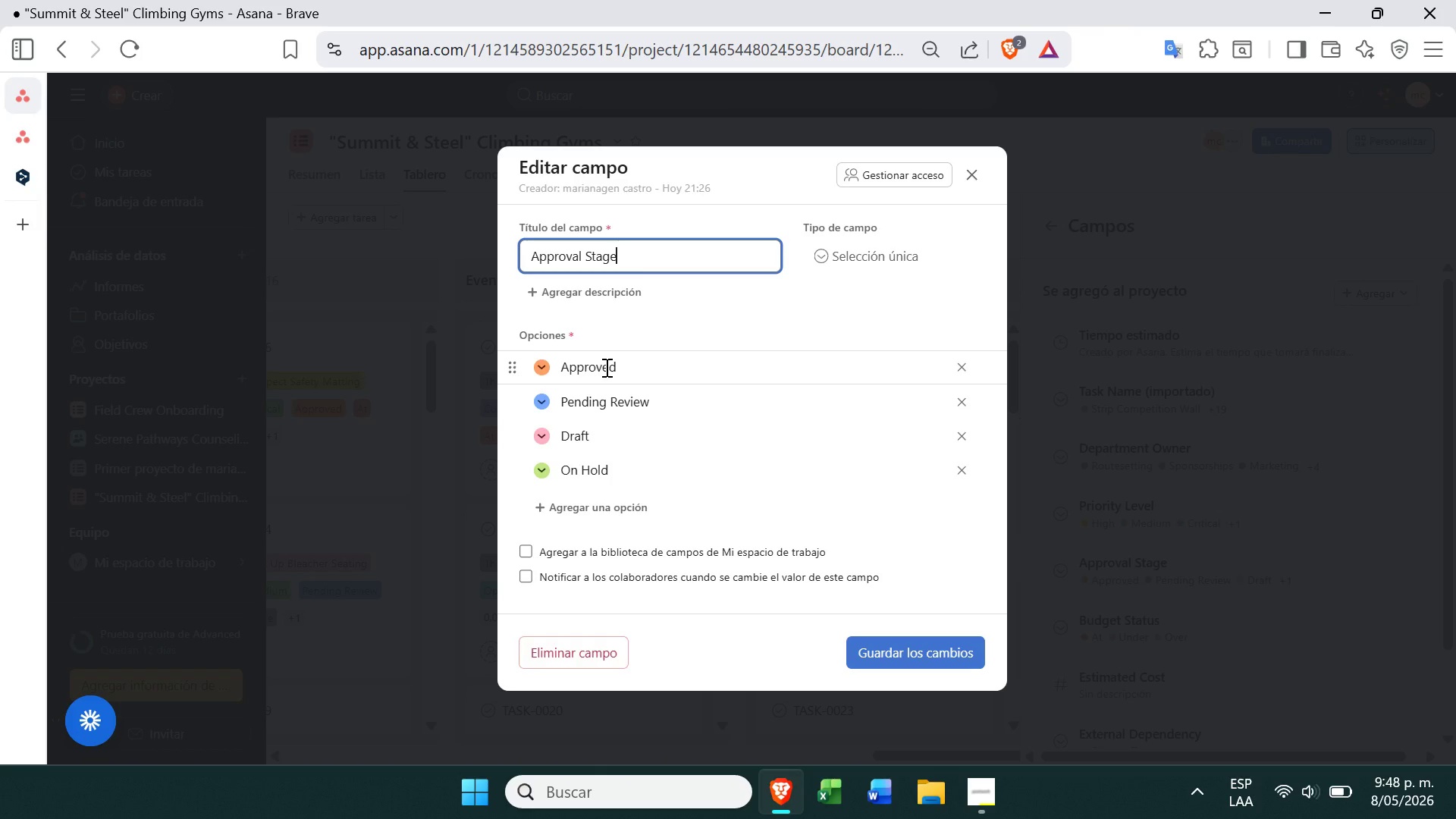 
wait(7.78)
 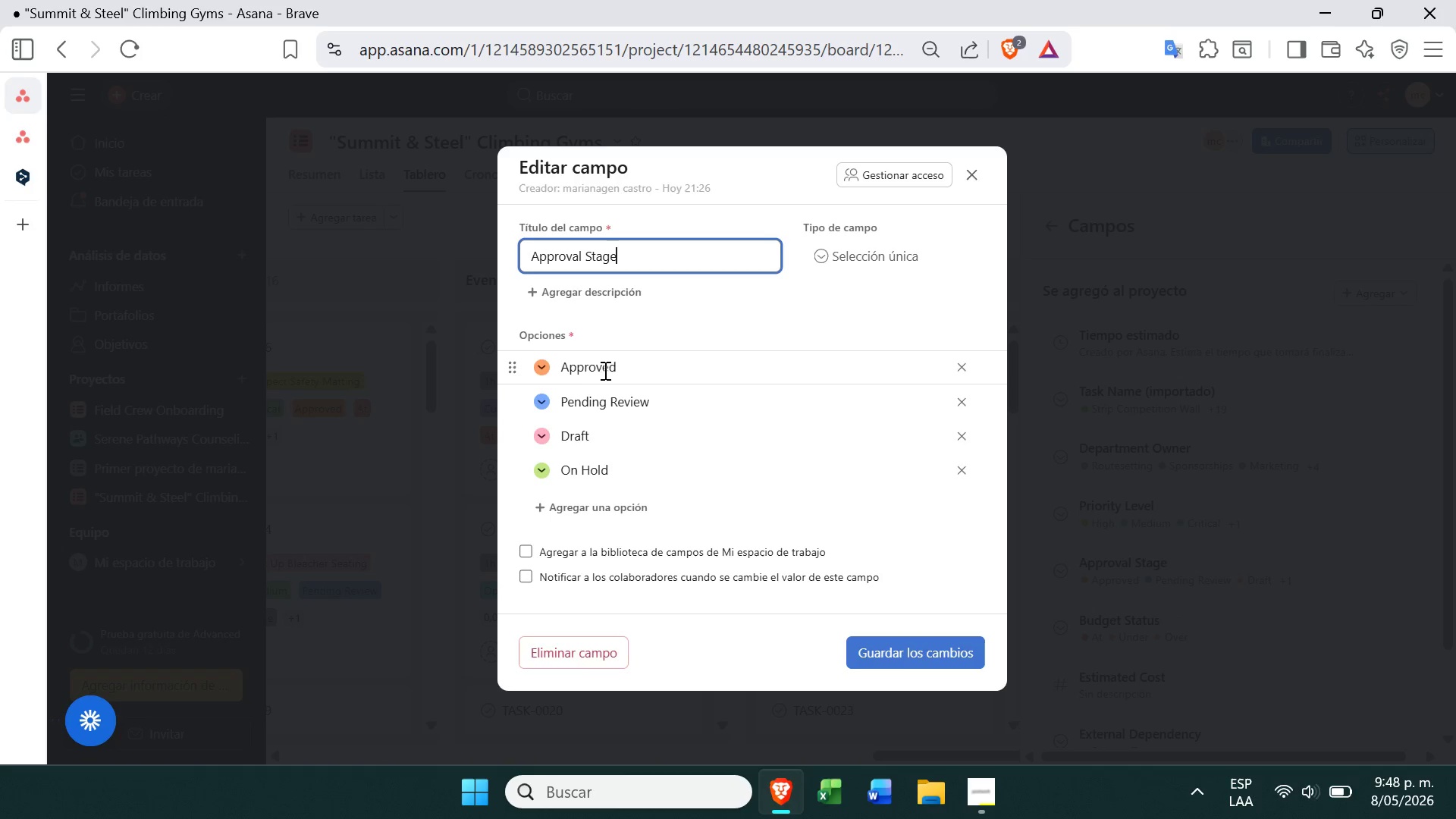 
left_click([973, 173])
 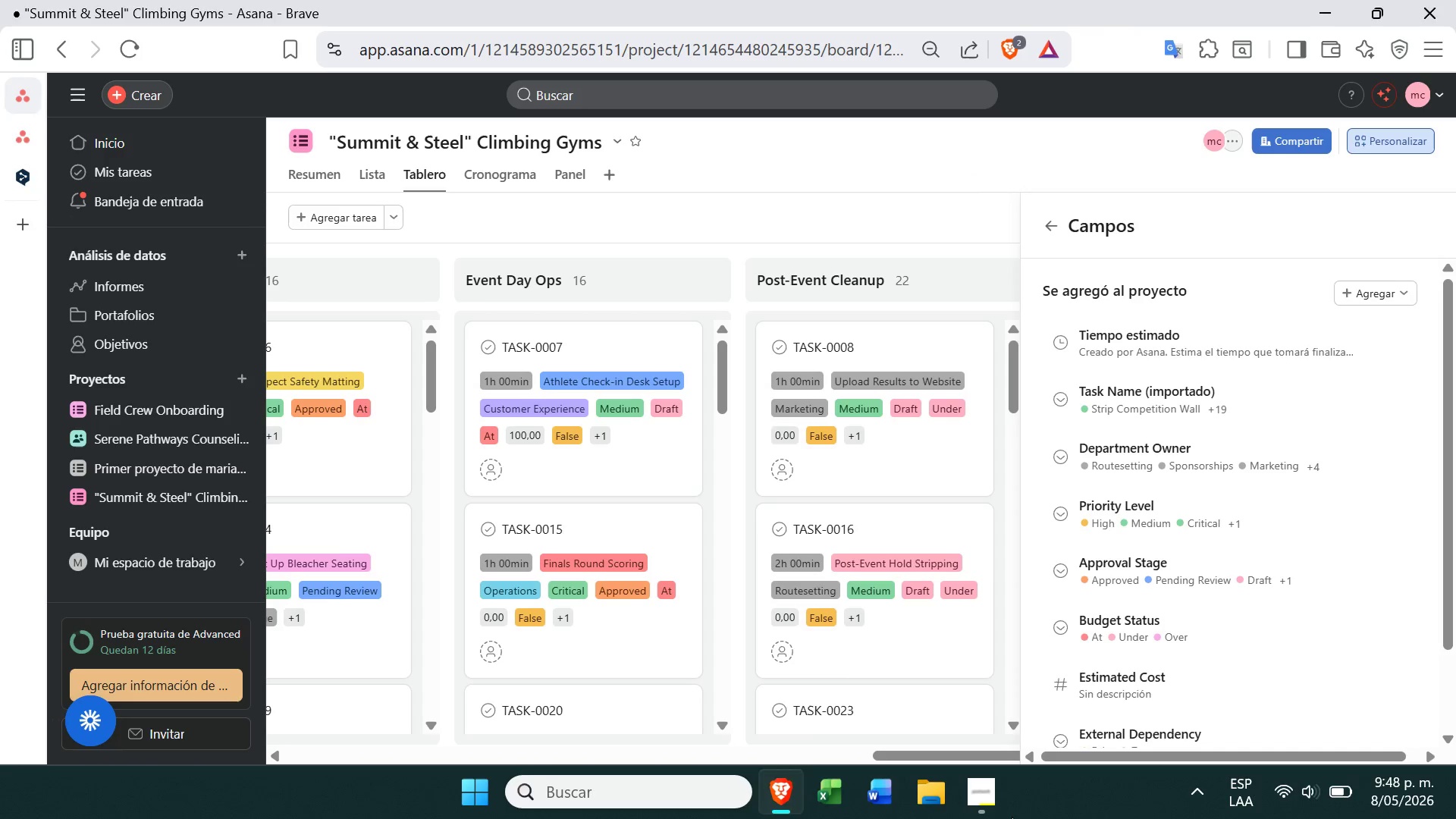 
double_click([996, 813])